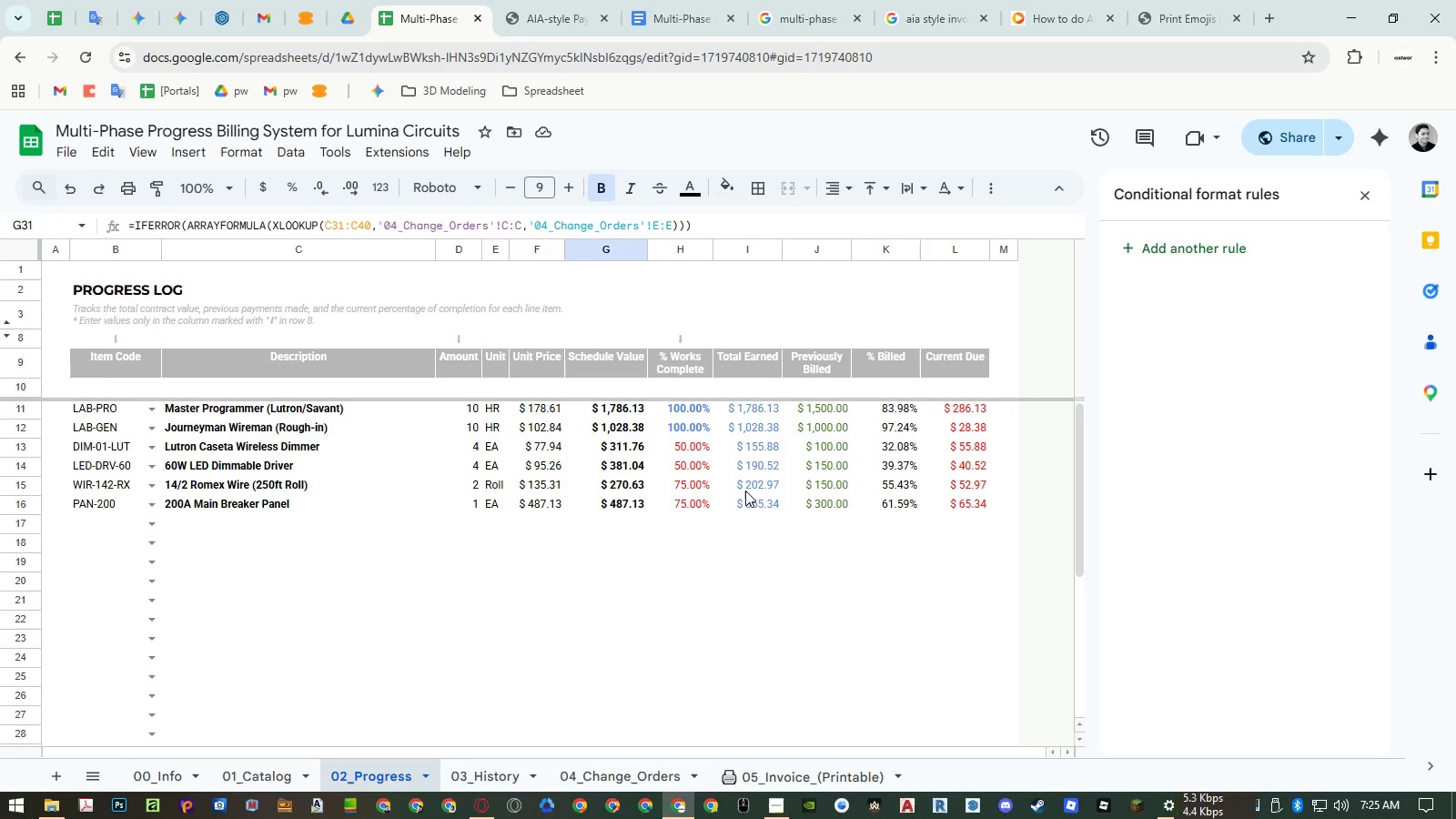 
scroll: coordinate [745, 490], scroll_direction: down, amount: 2.0
 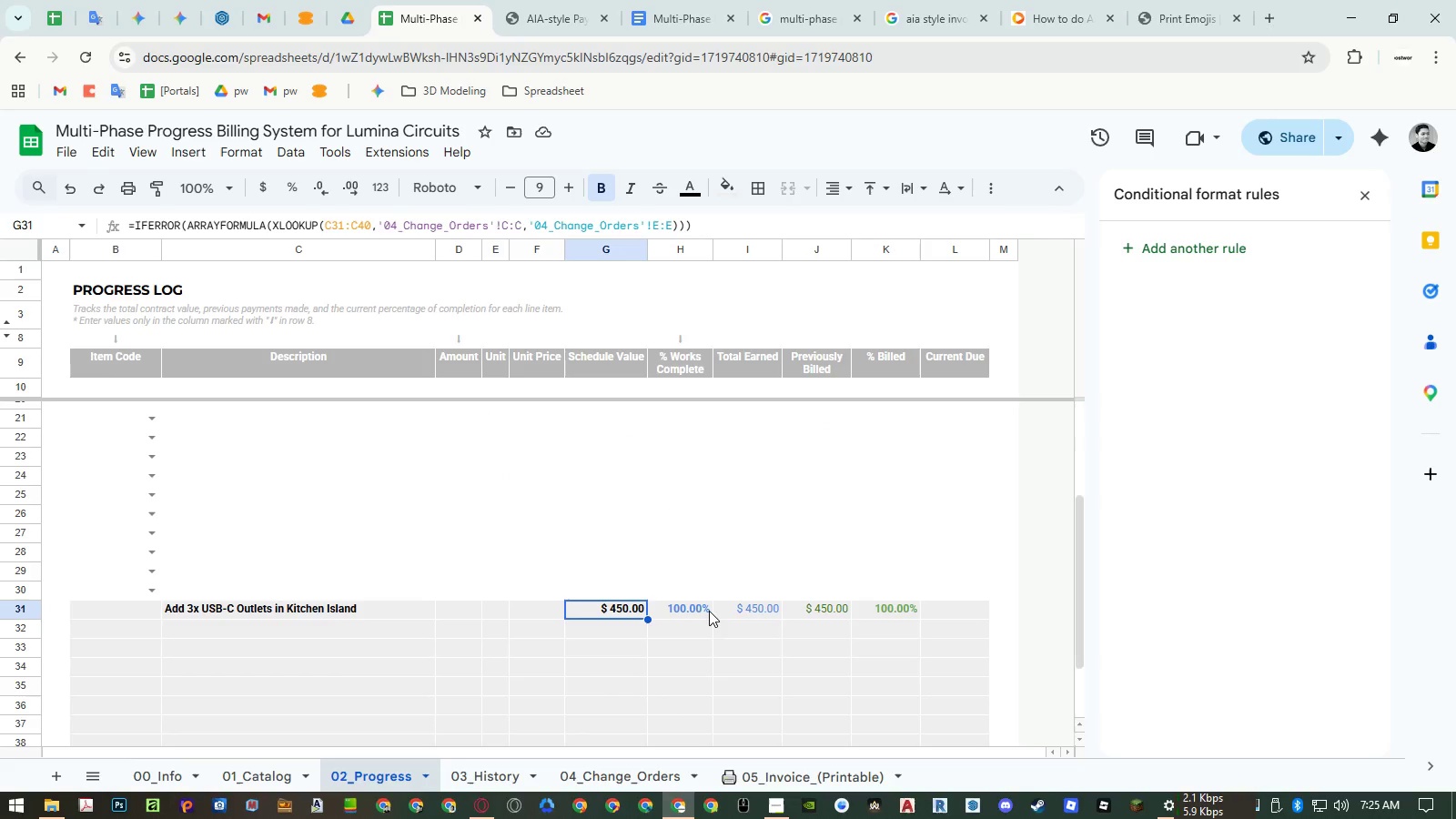 
left_click([709, 611])
 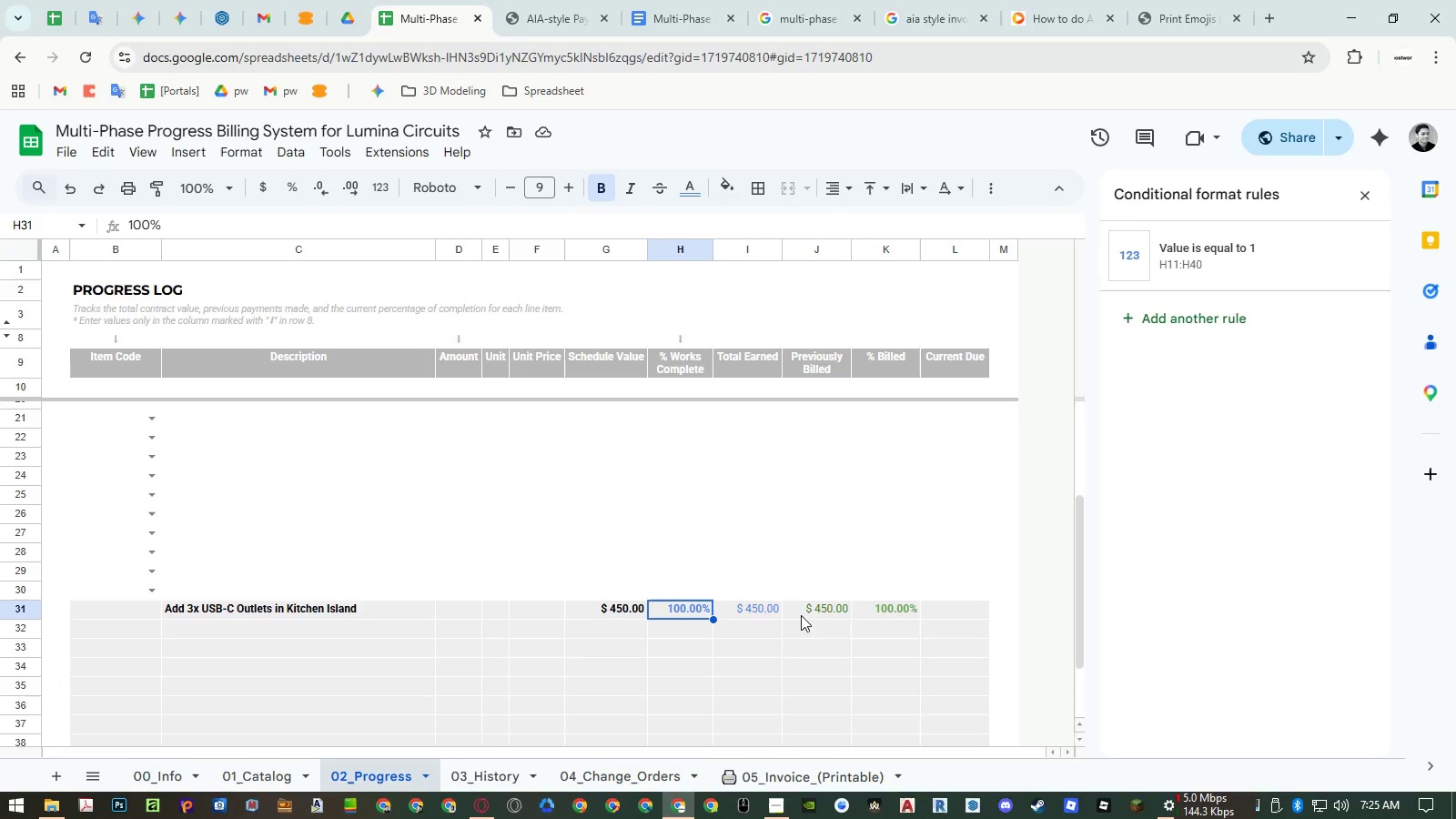 
scroll: coordinate [549, 533], scroll_direction: up, amount: 5.0
 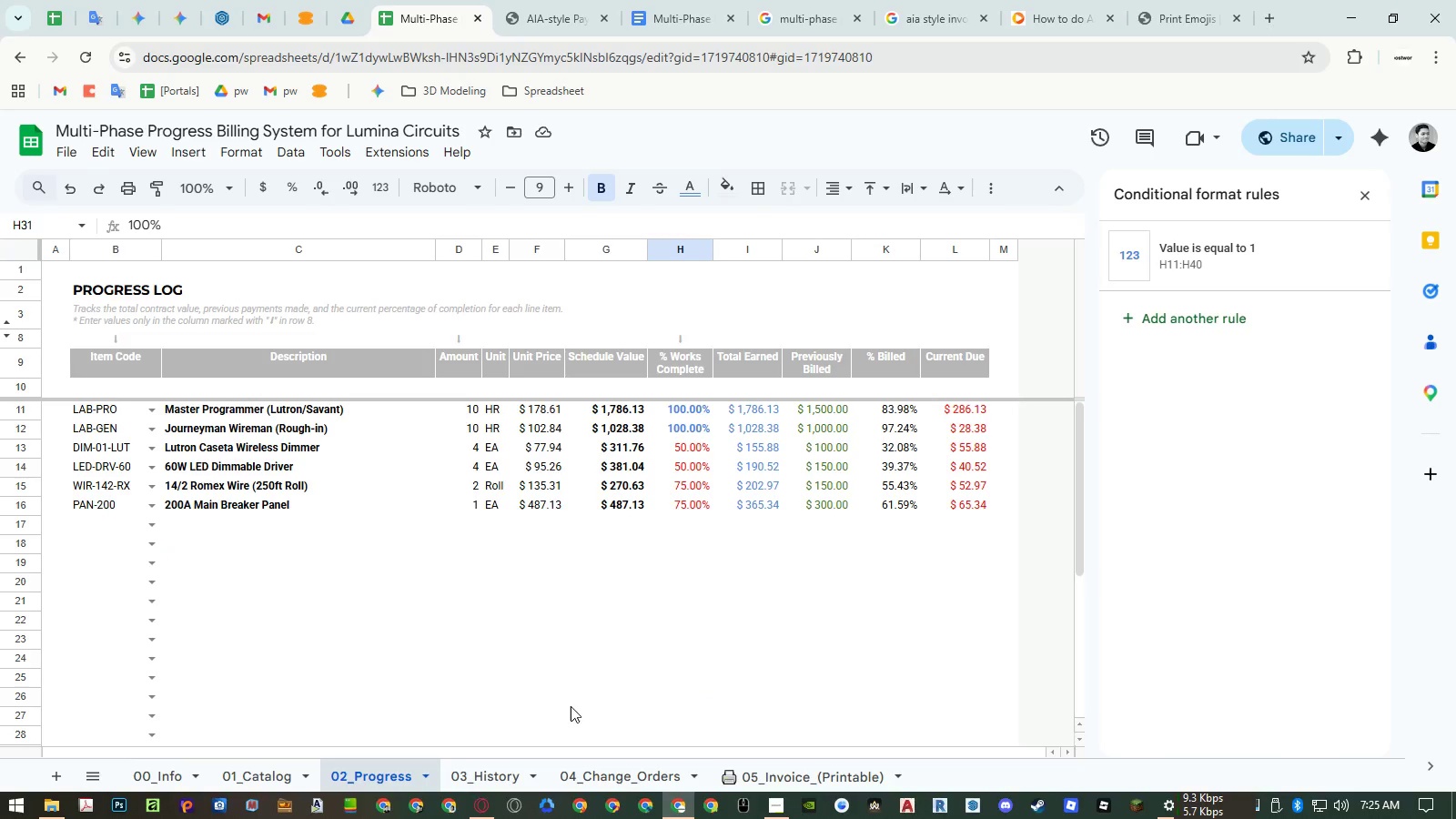 
left_click([500, 787])
 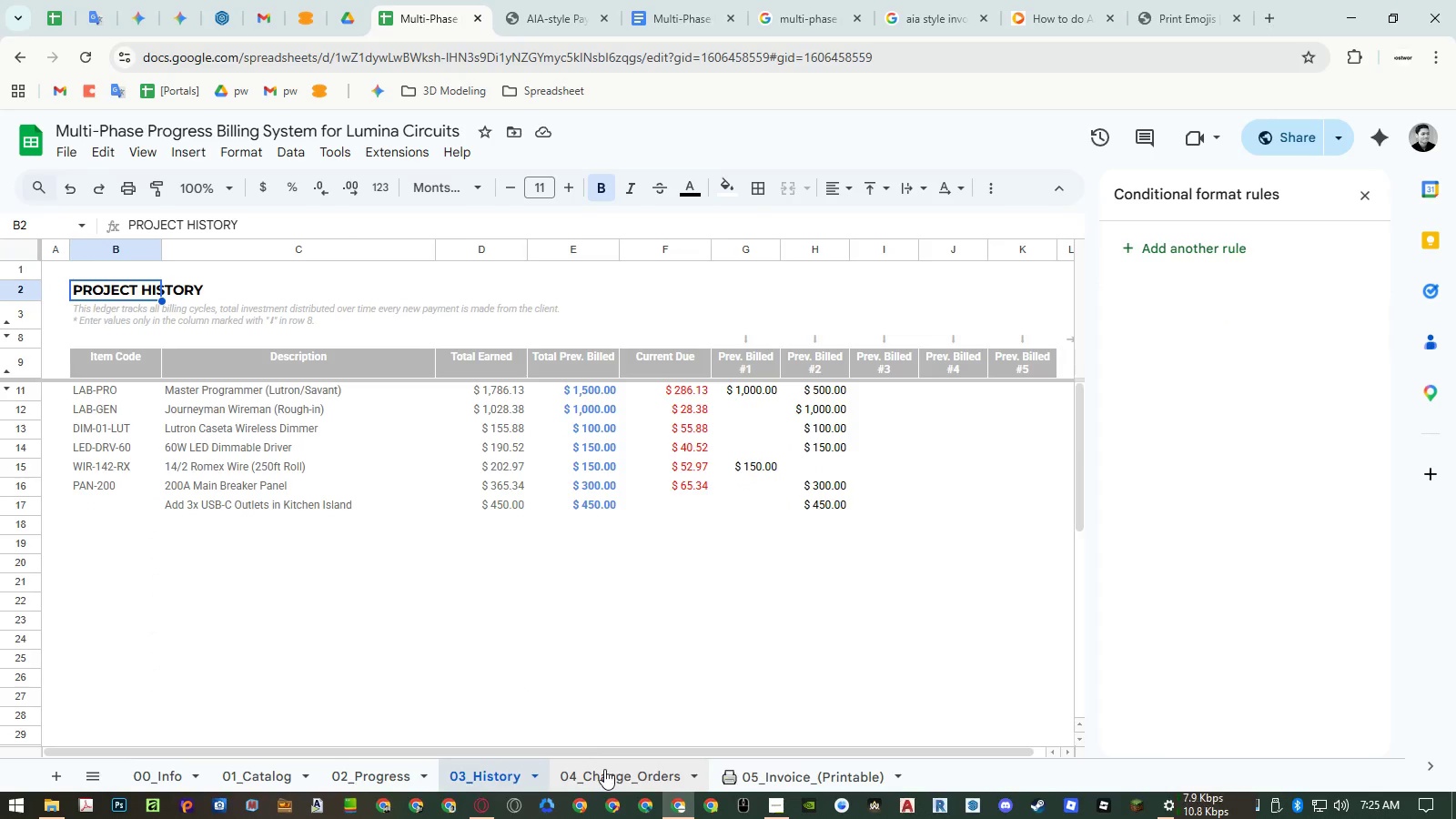 
wait(5.41)
 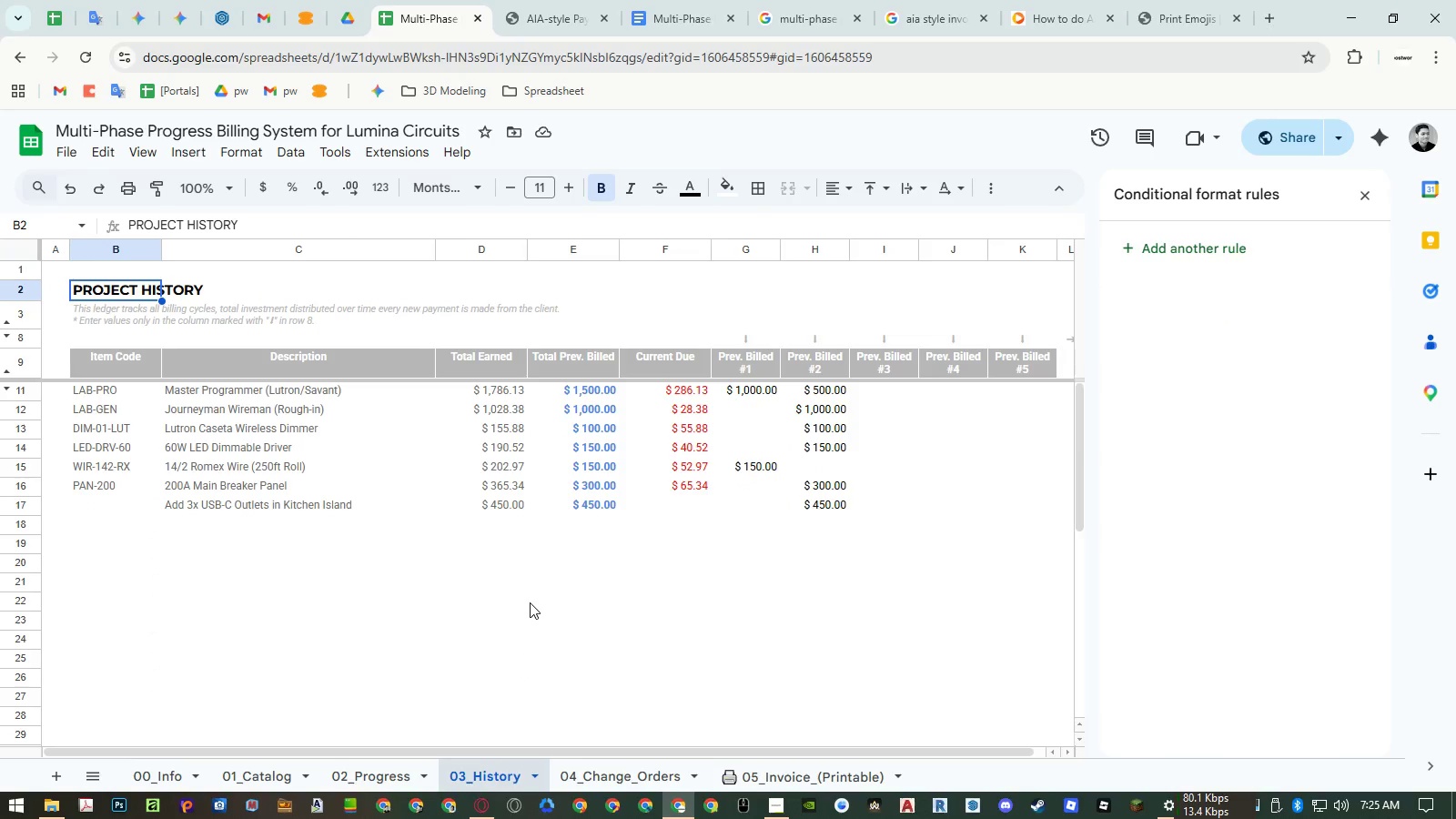 
left_click([604, 769])
 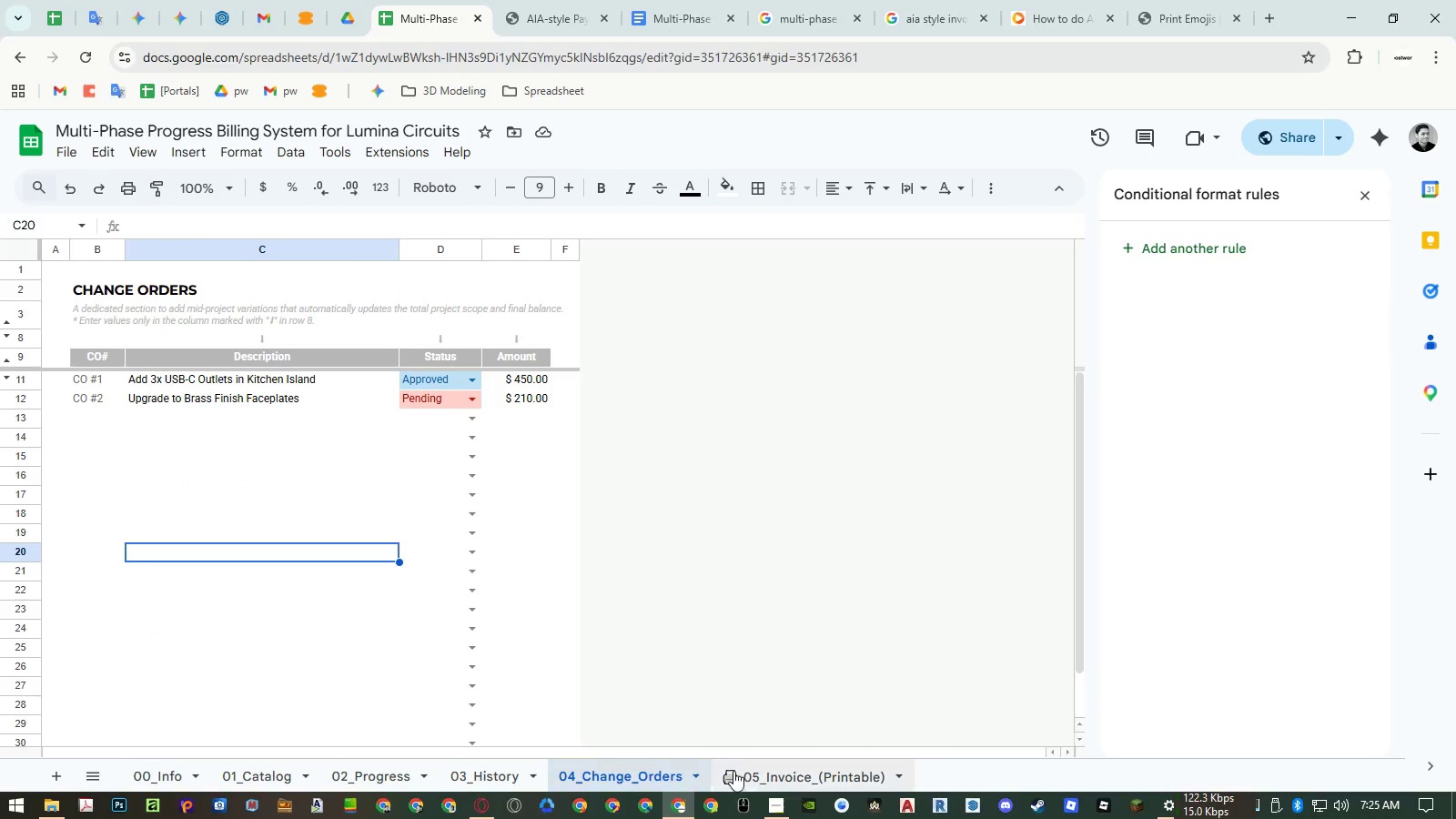 
left_click([780, 771])
 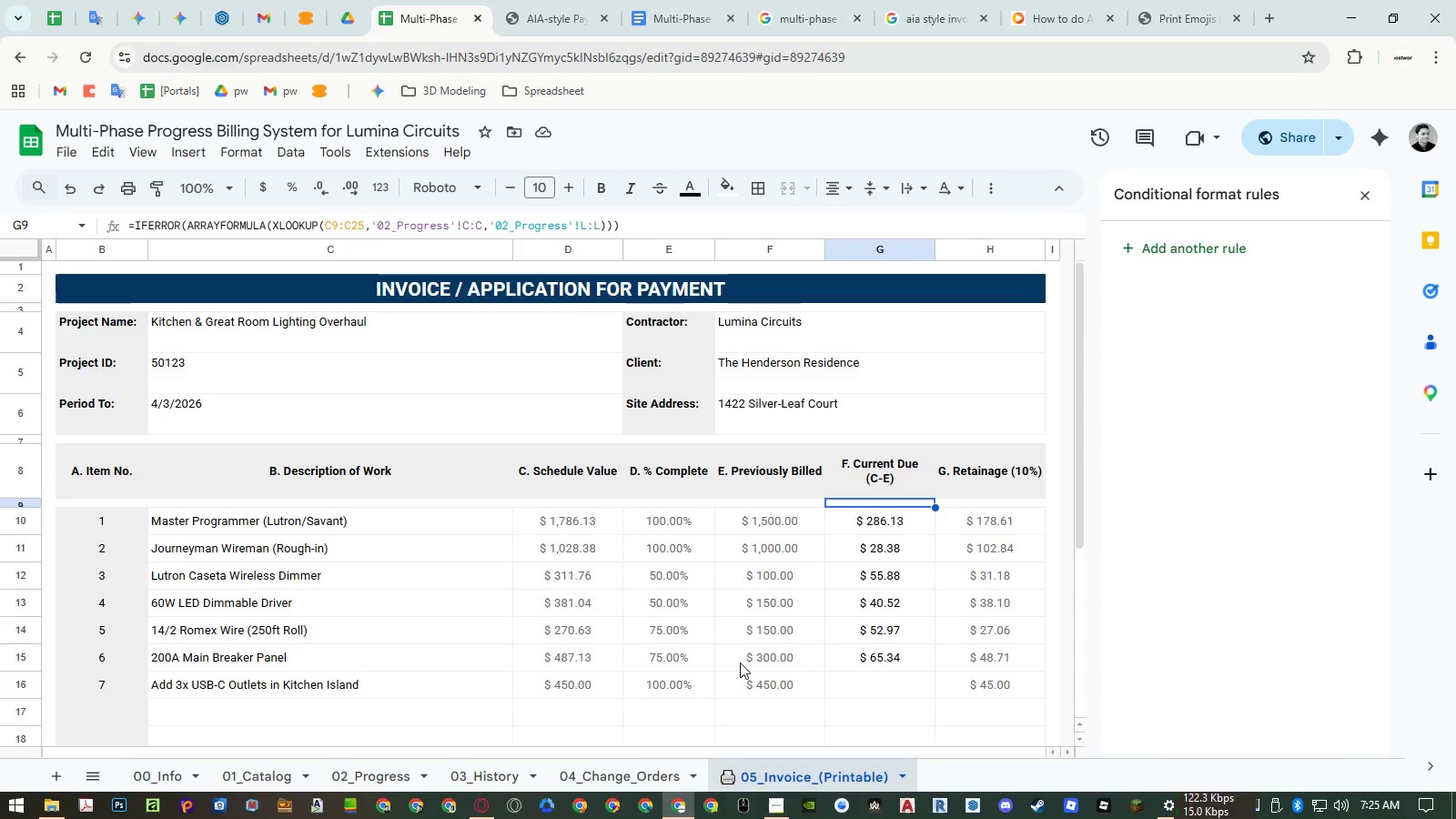 
scroll: coordinate [736, 649], scroll_direction: down, amount: 5.0
 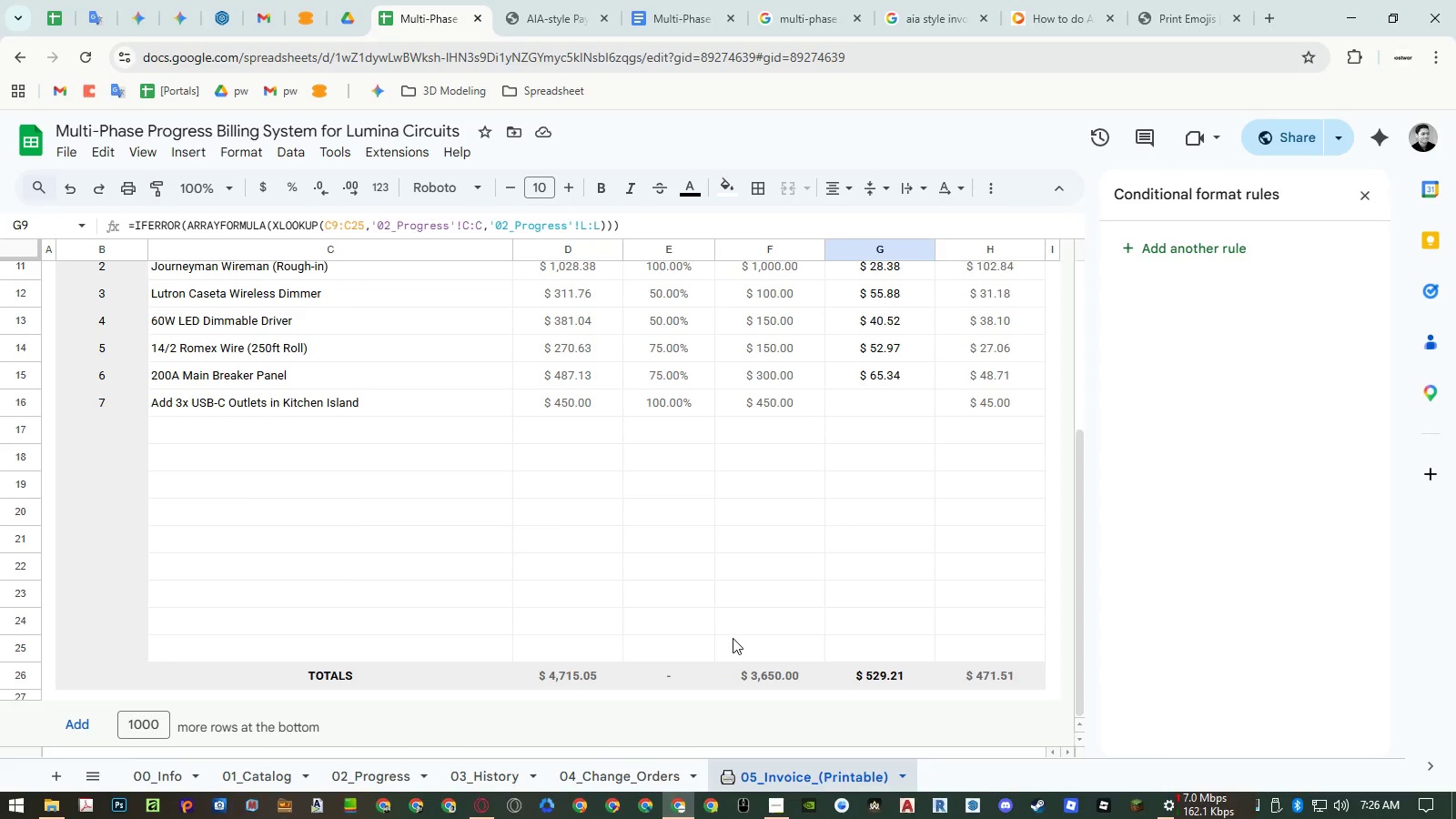 
scroll: coordinate [729, 624], scroll_direction: up, amount: 6.0
 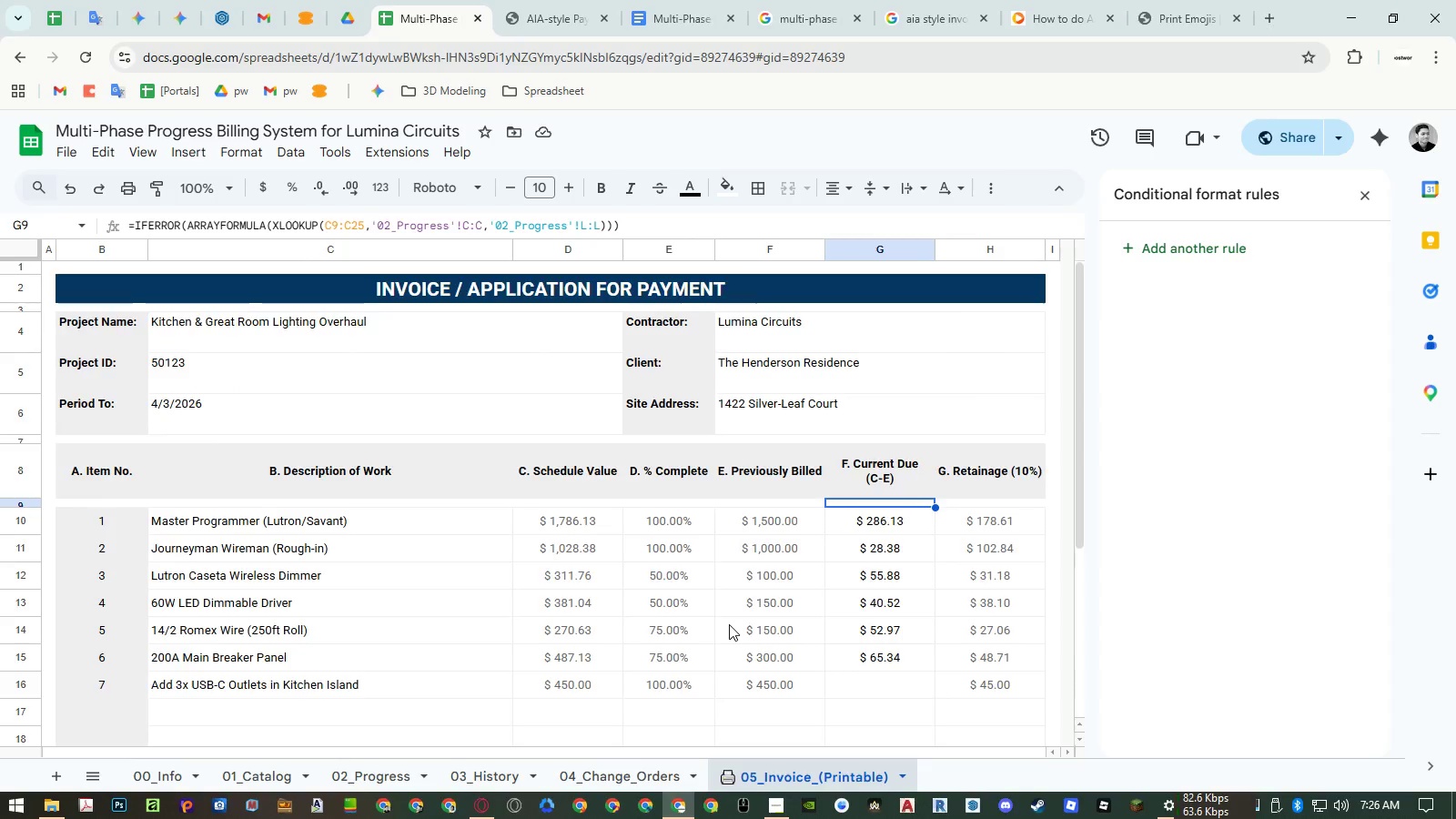 
scroll: coordinate [729, 624], scroll_direction: down, amount: 4.0
 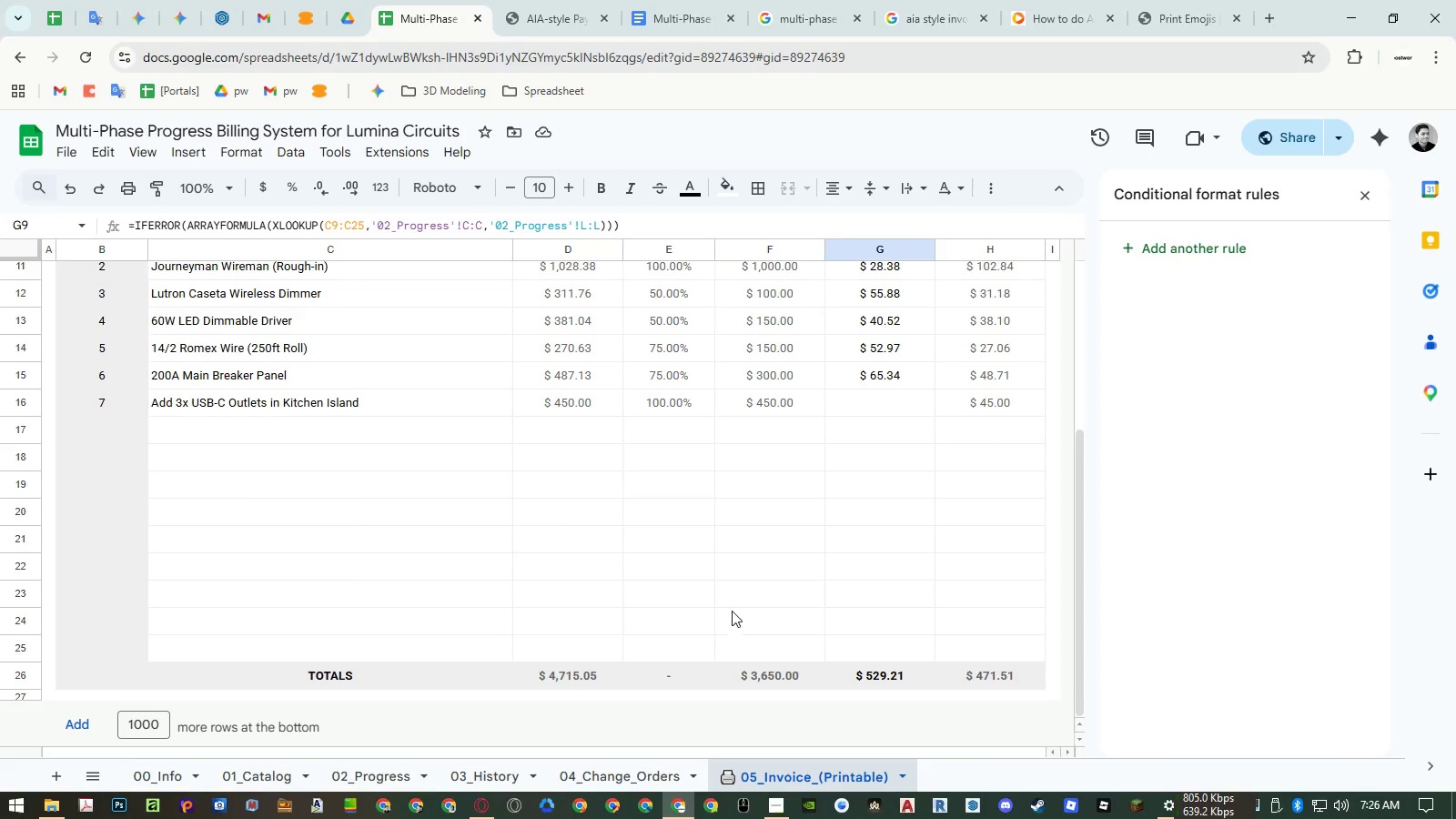 
scroll: coordinate [733, 571], scroll_direction: up, amount: 48.0
 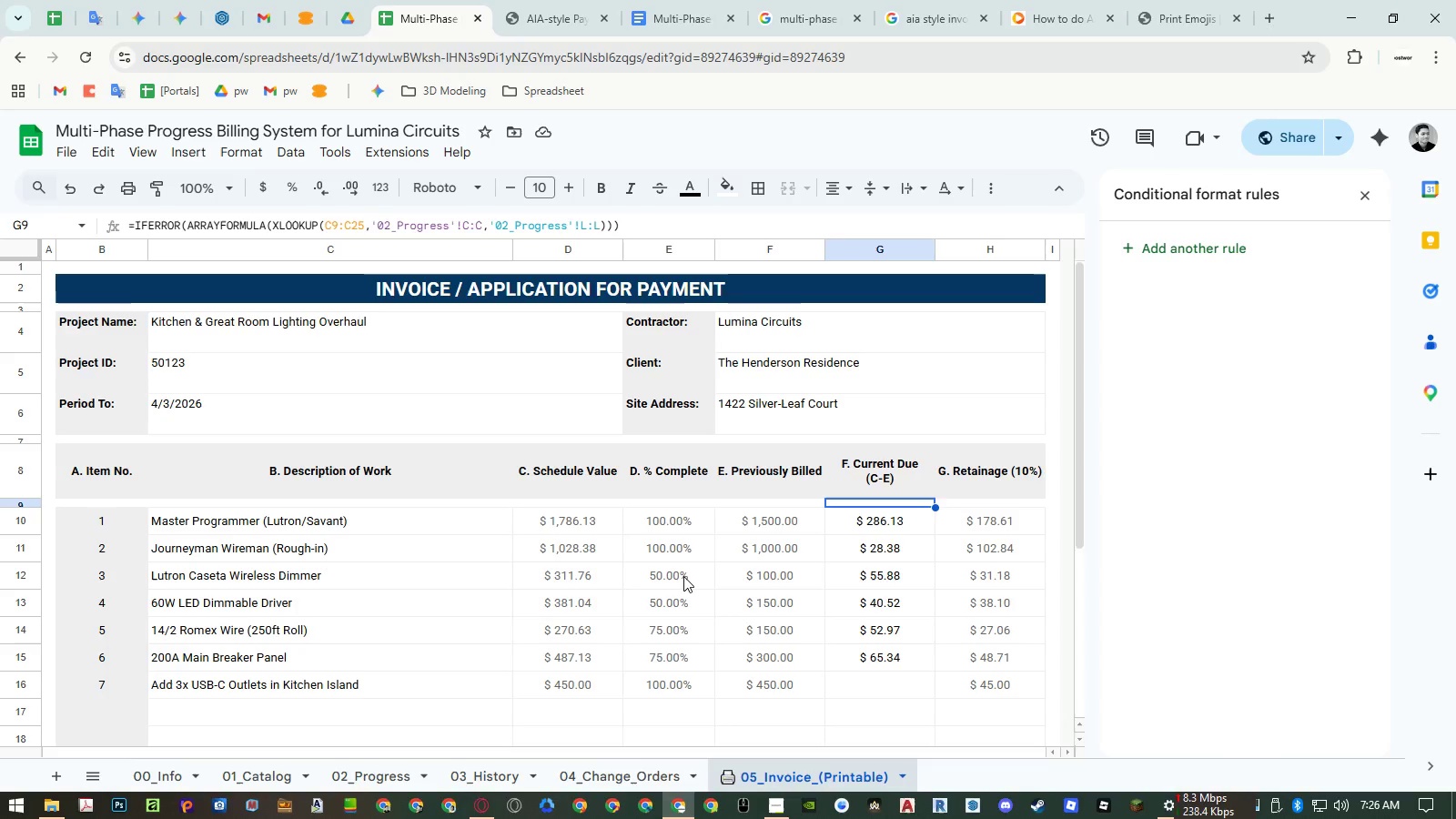 
scroll: coordinate [818, 597], scroll_direction: up, amount: 34.0
 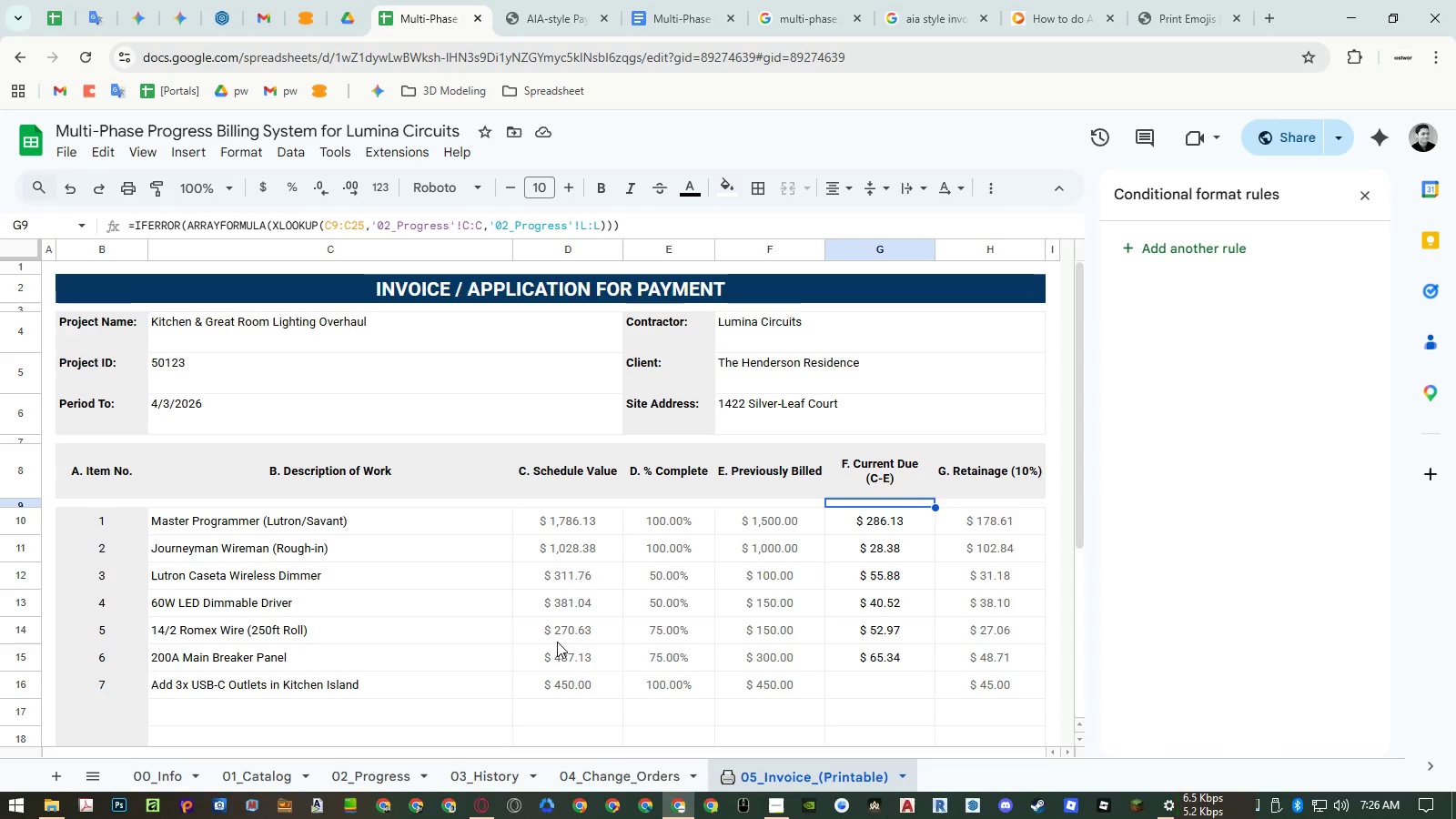 
wait(16.03)
 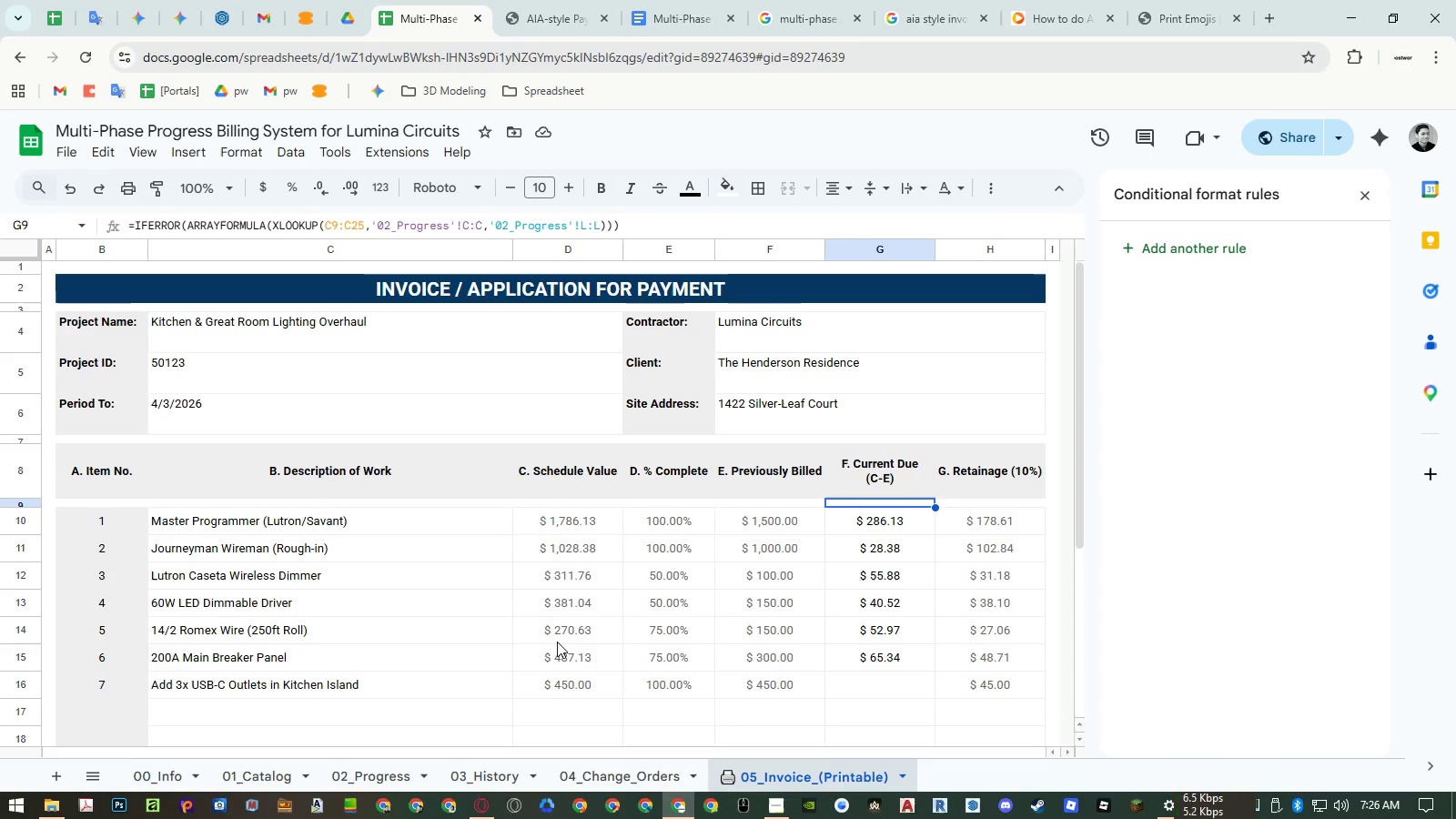 
left_click([275, 773])
 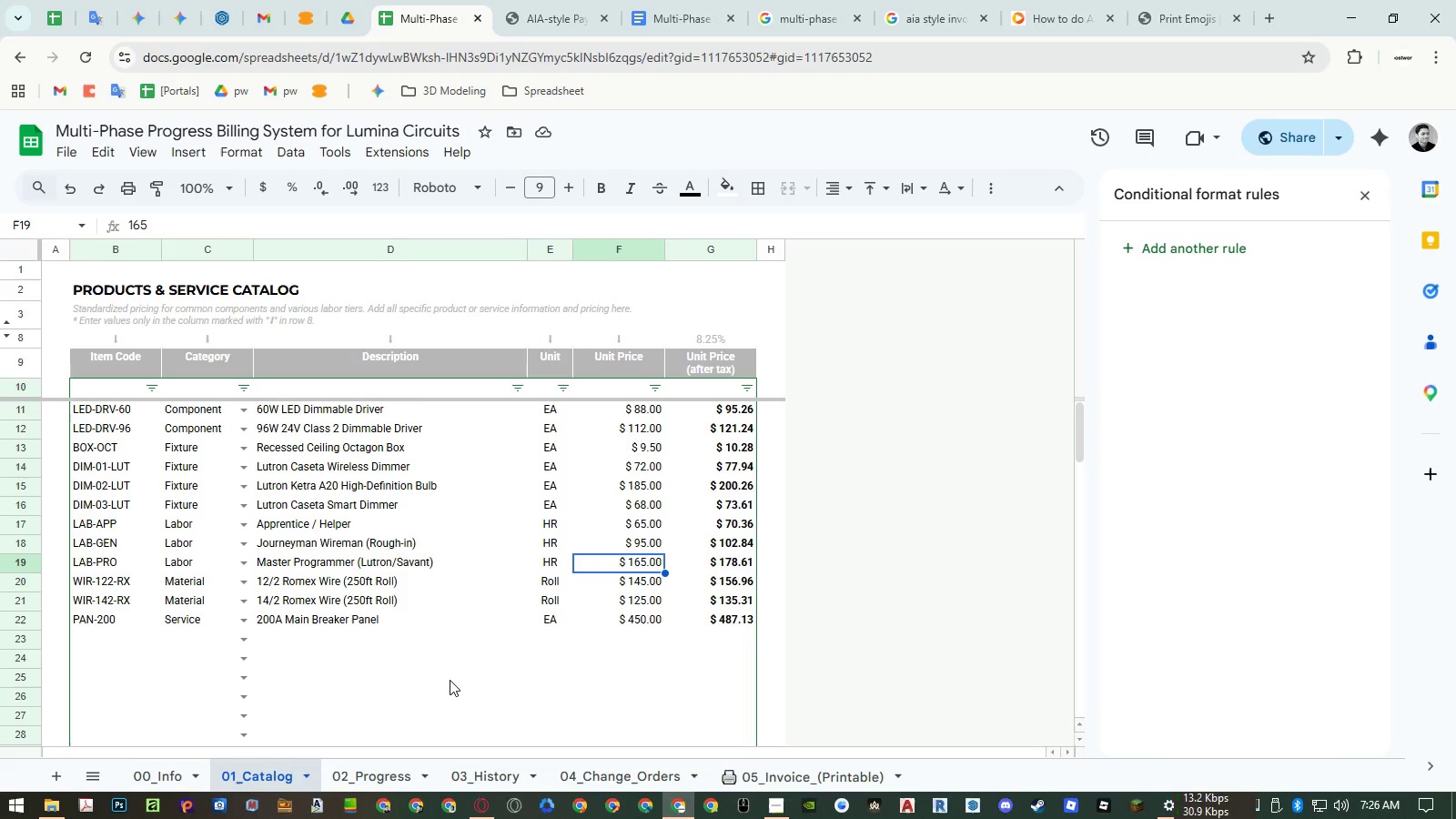 
wait(16.24)
 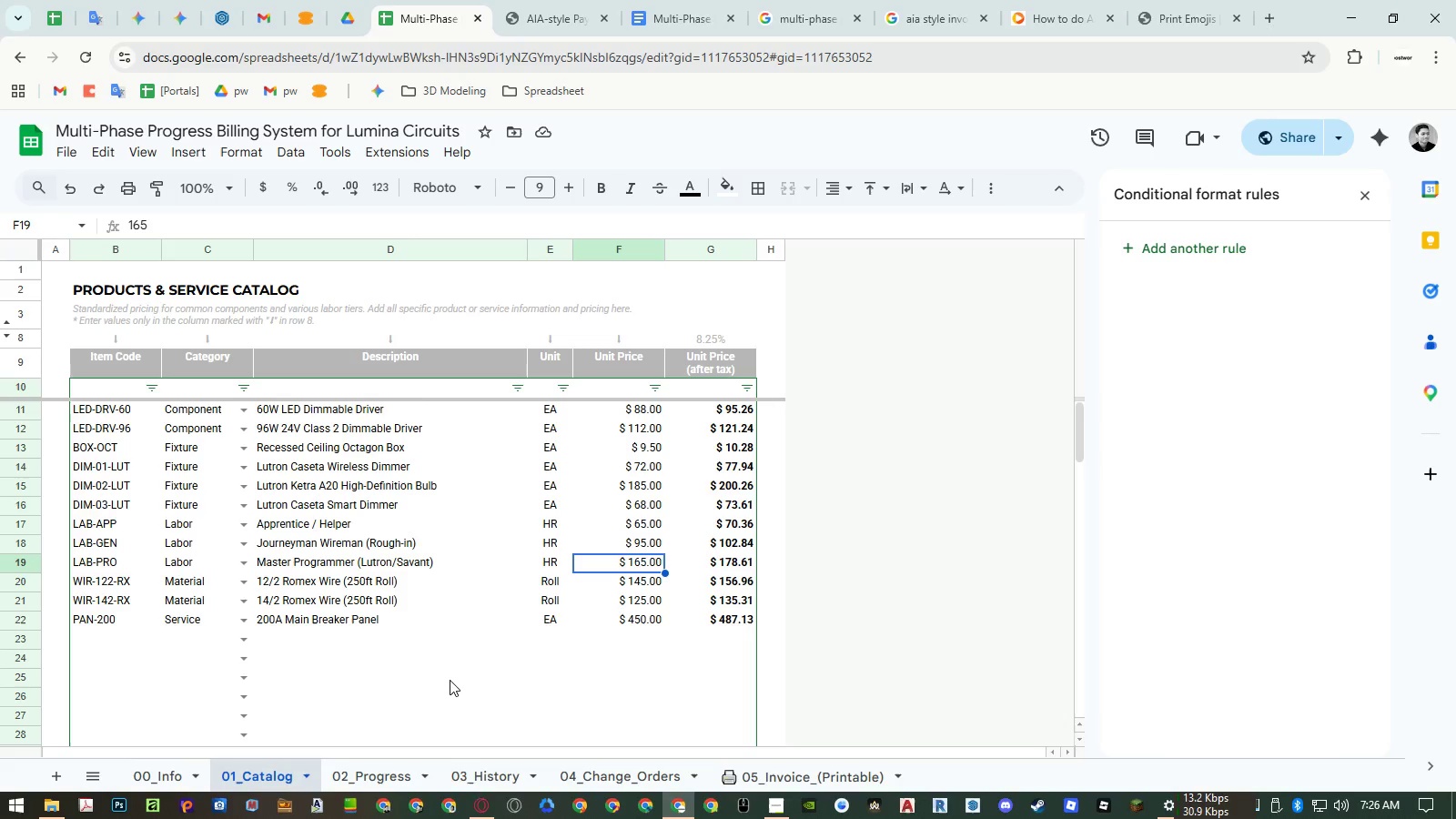 
left_click([788, 804])